 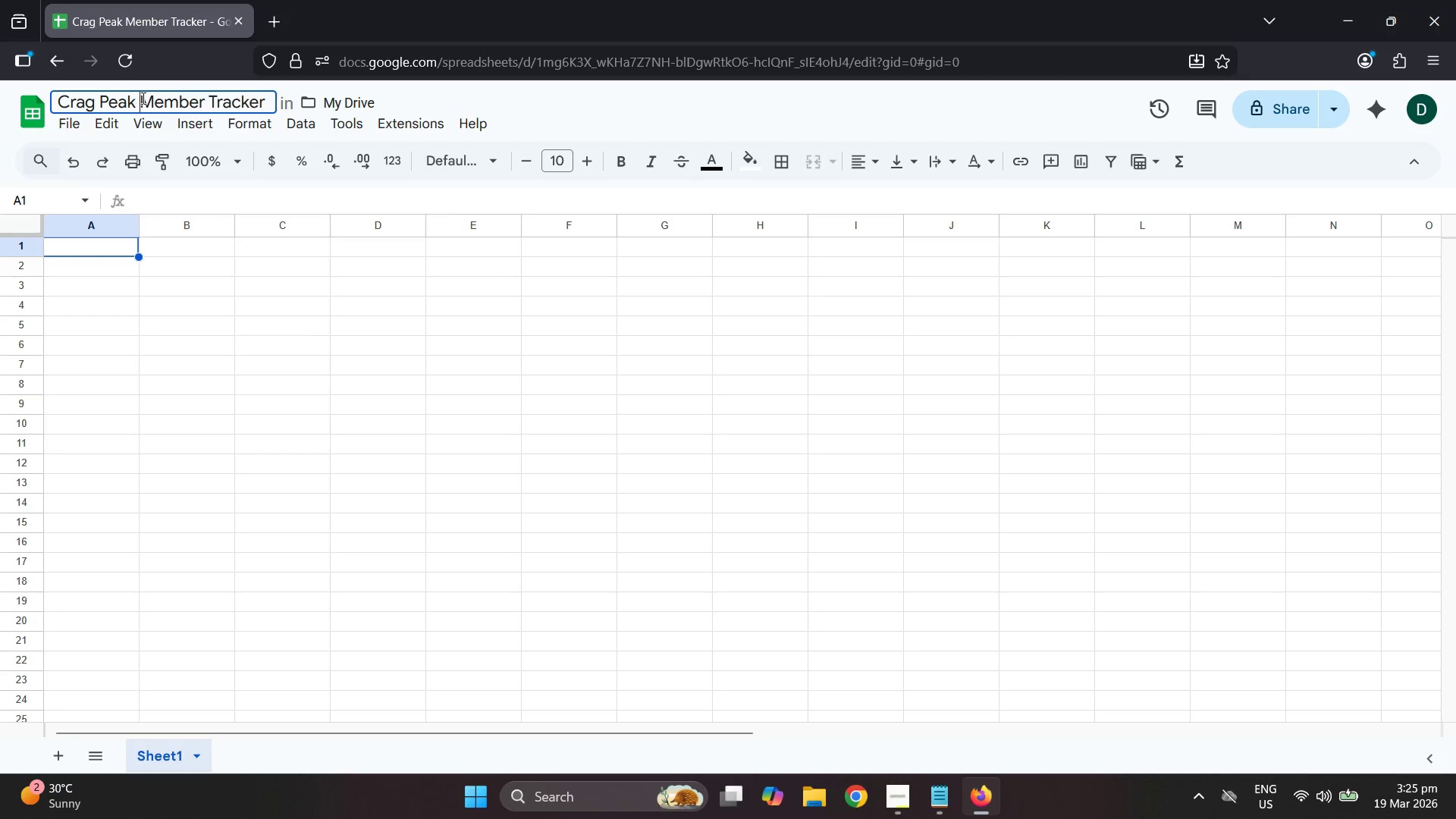 
left_click([235, 102])
 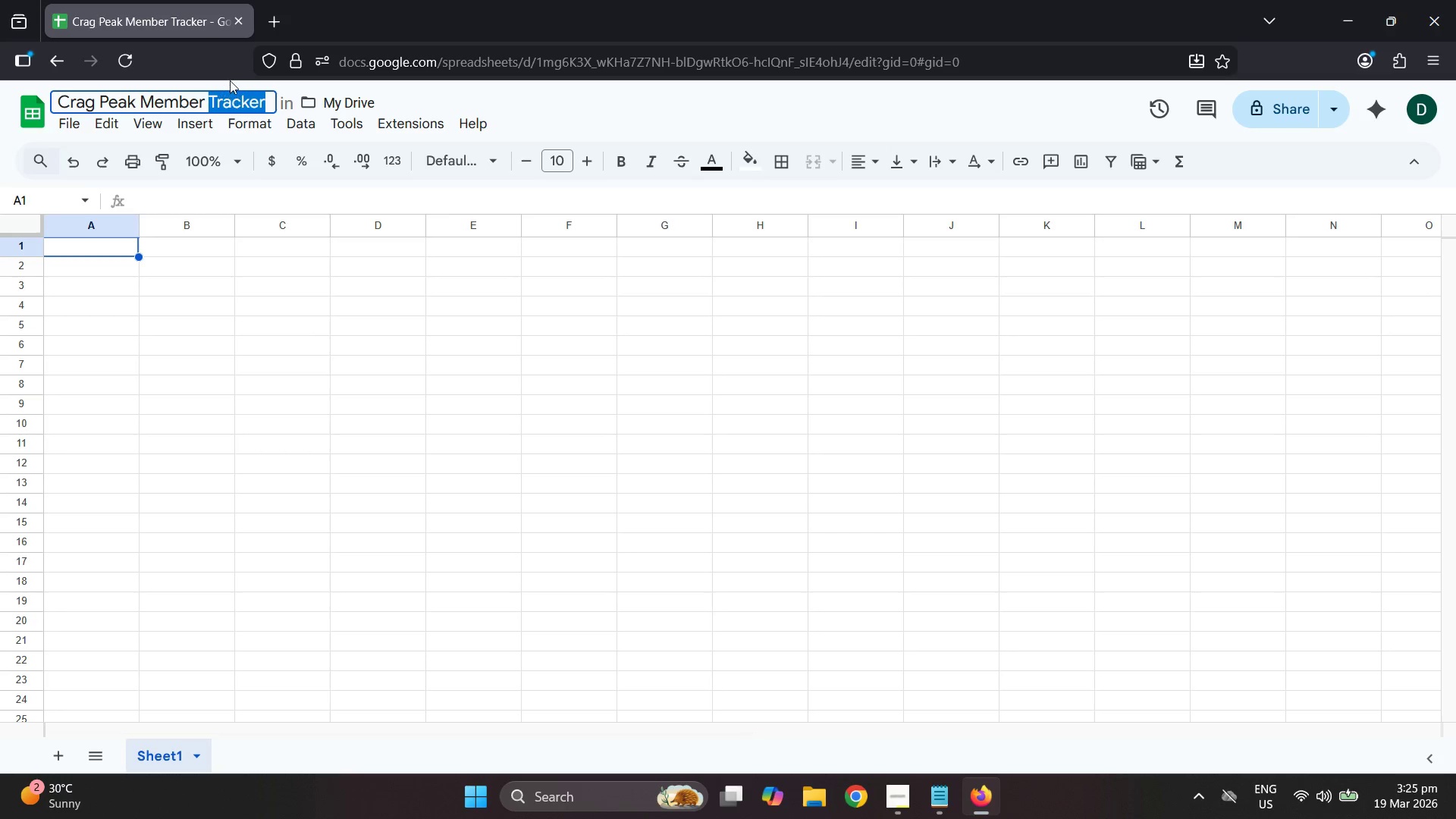 
type(Check-In Tracker)
 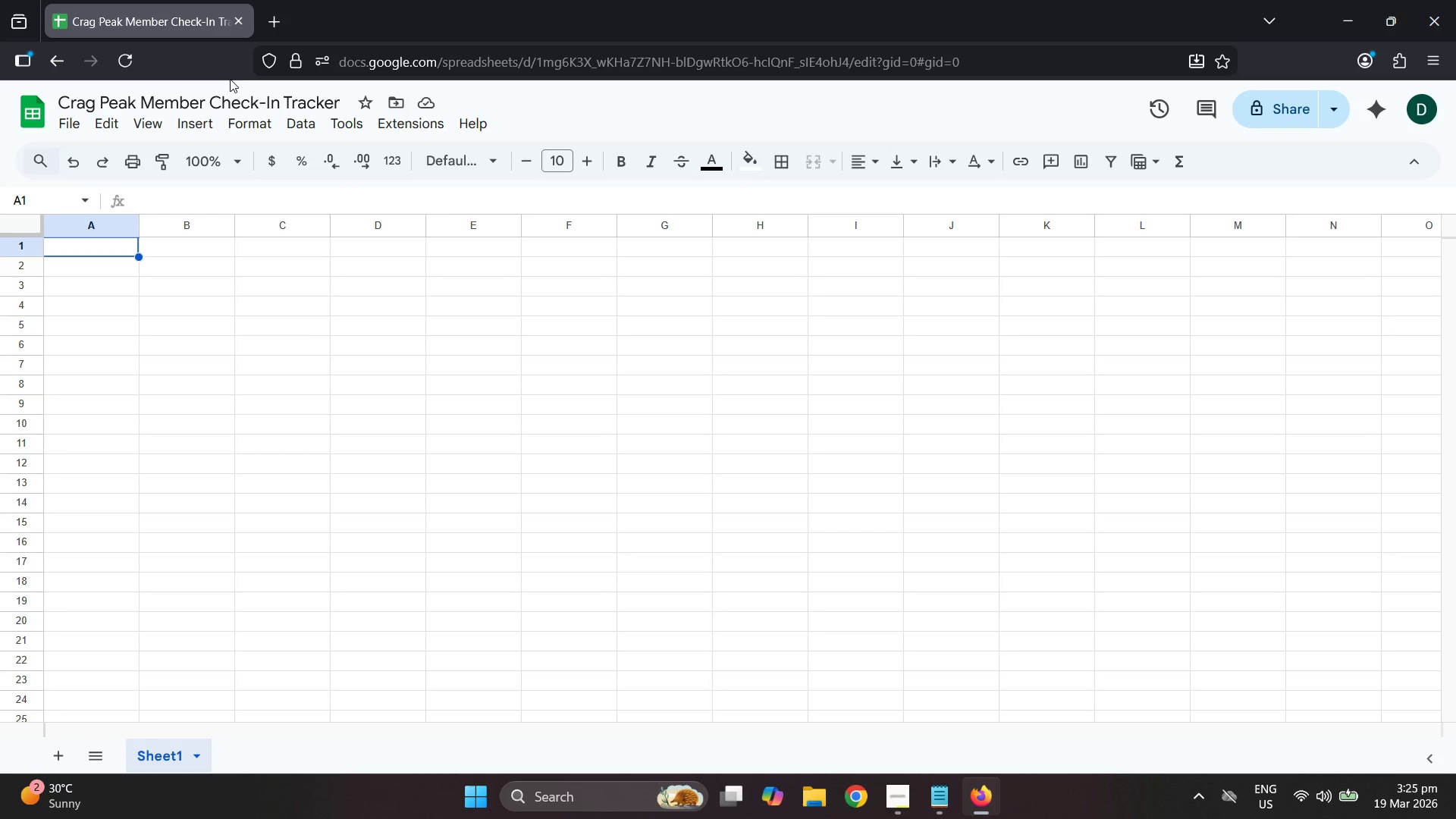 
 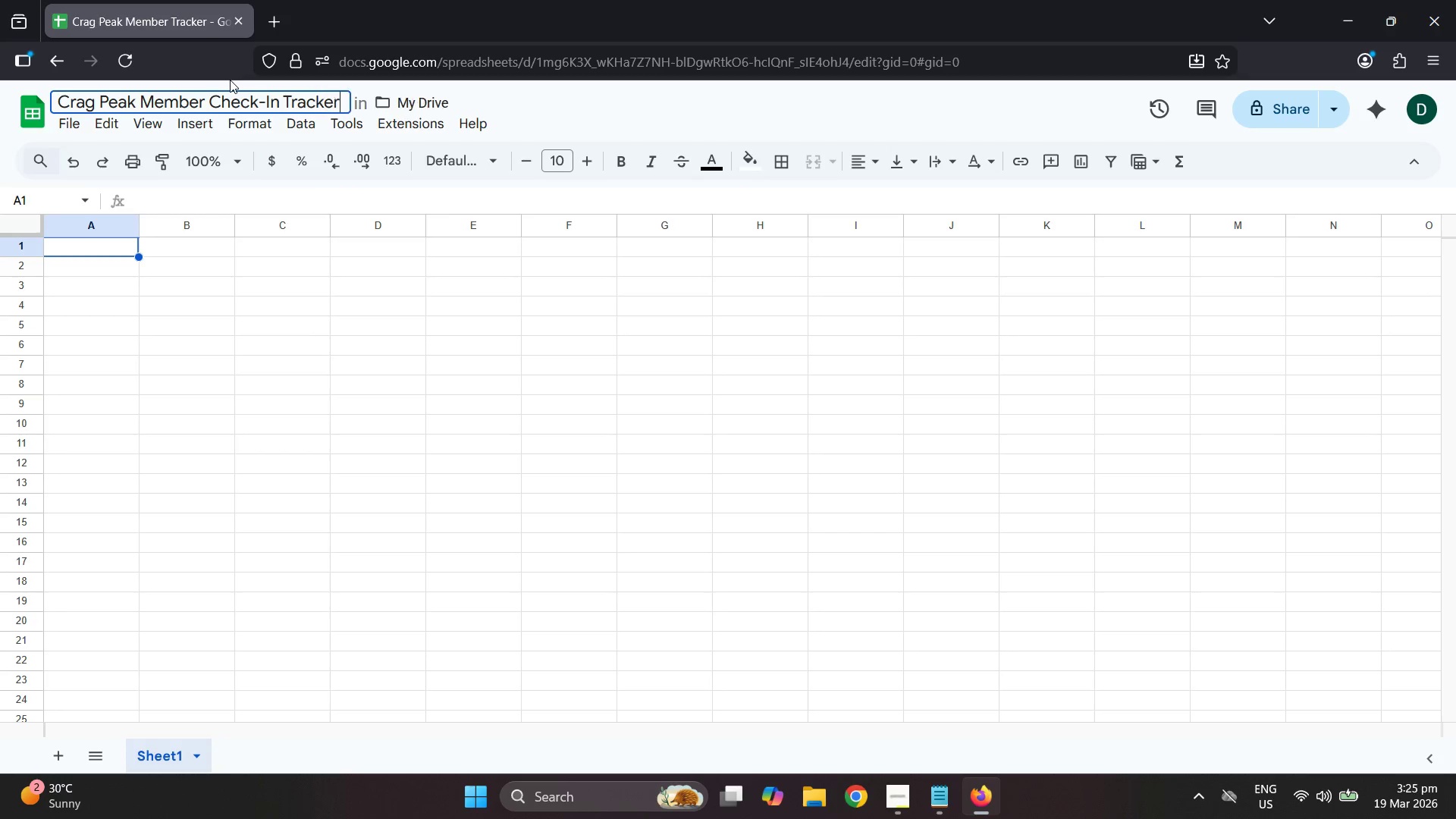 
key(Enter)